 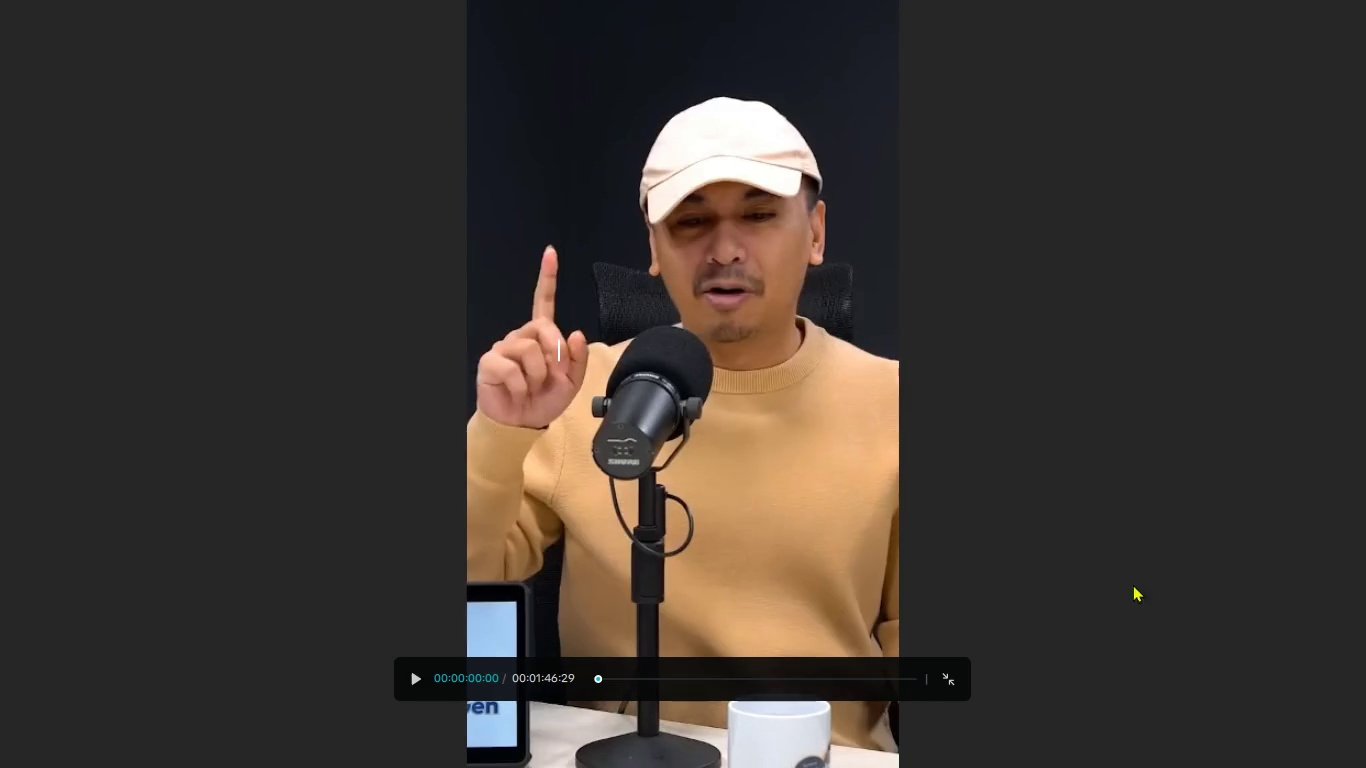 
key(Space)
 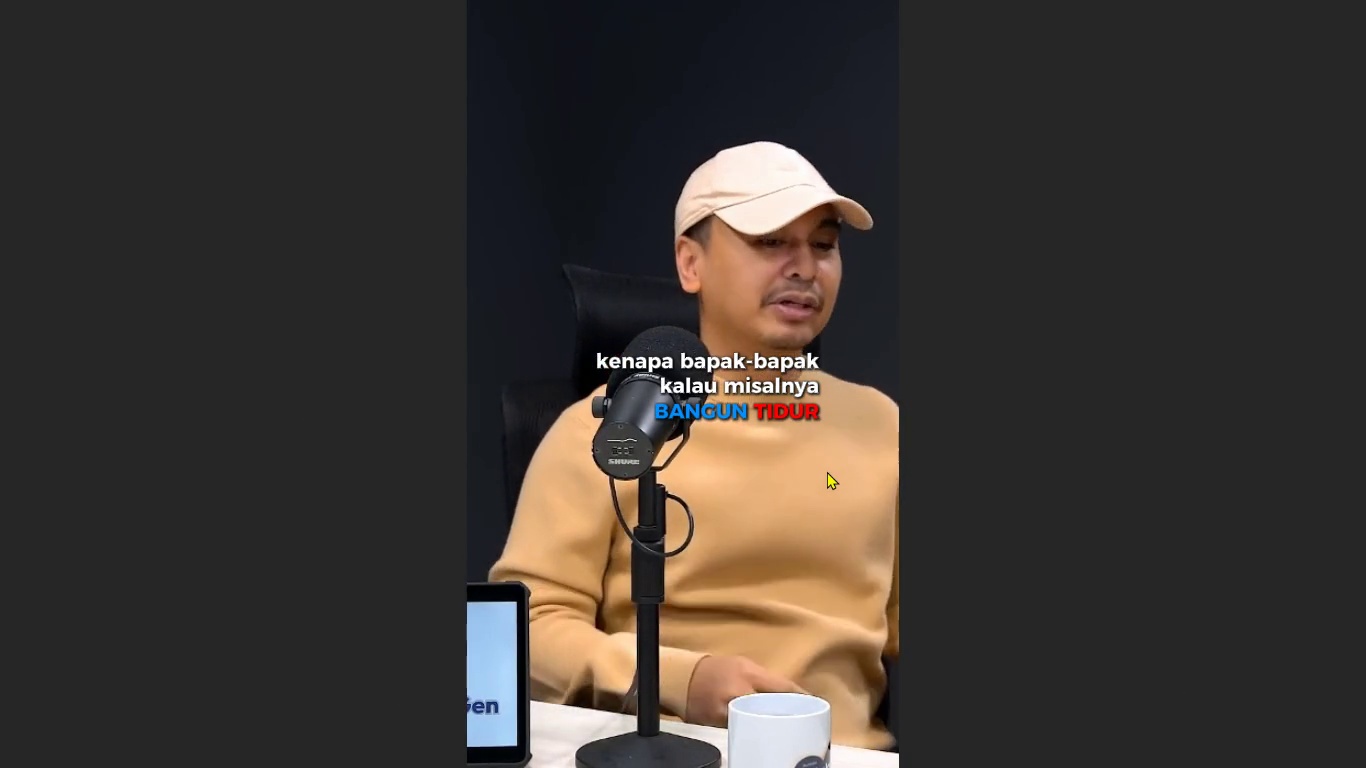 
key(Space)
 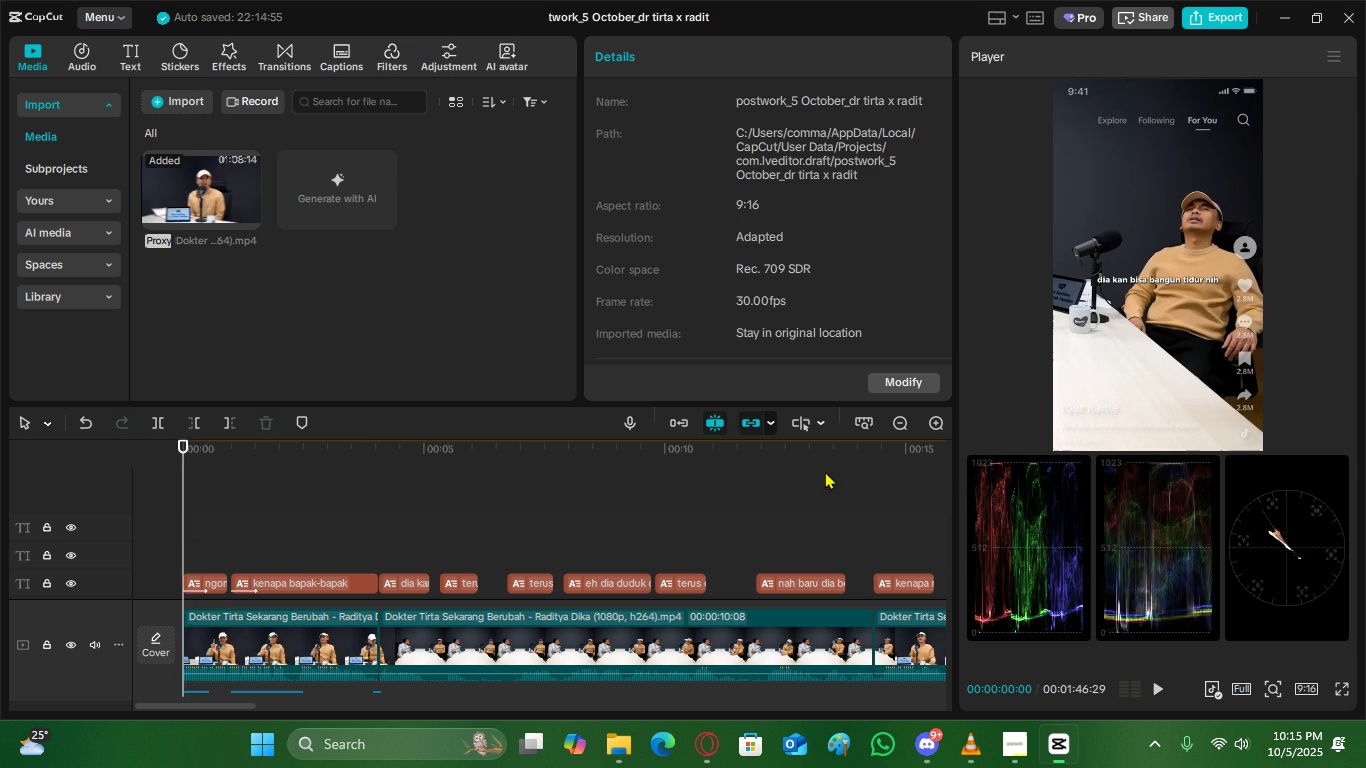 
key(Escape)
 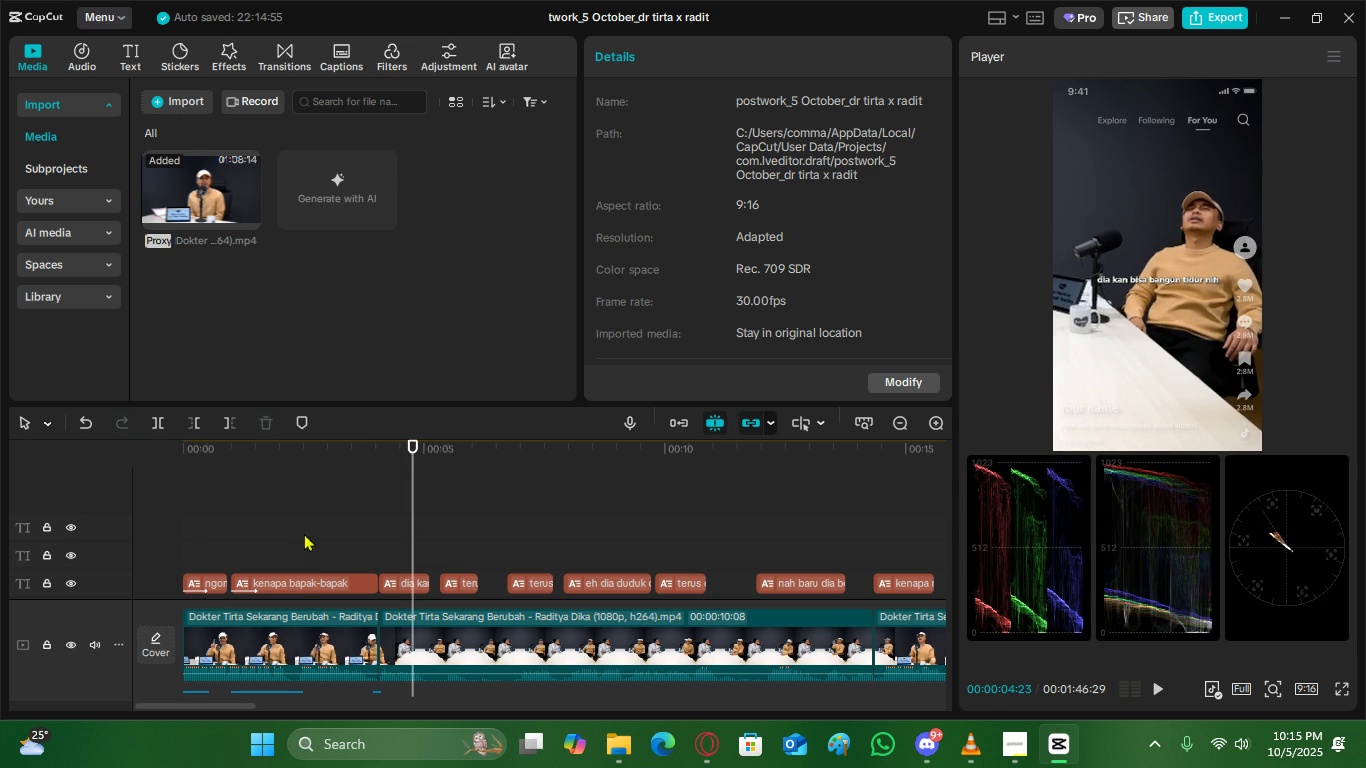 
left_click([304, 533])
 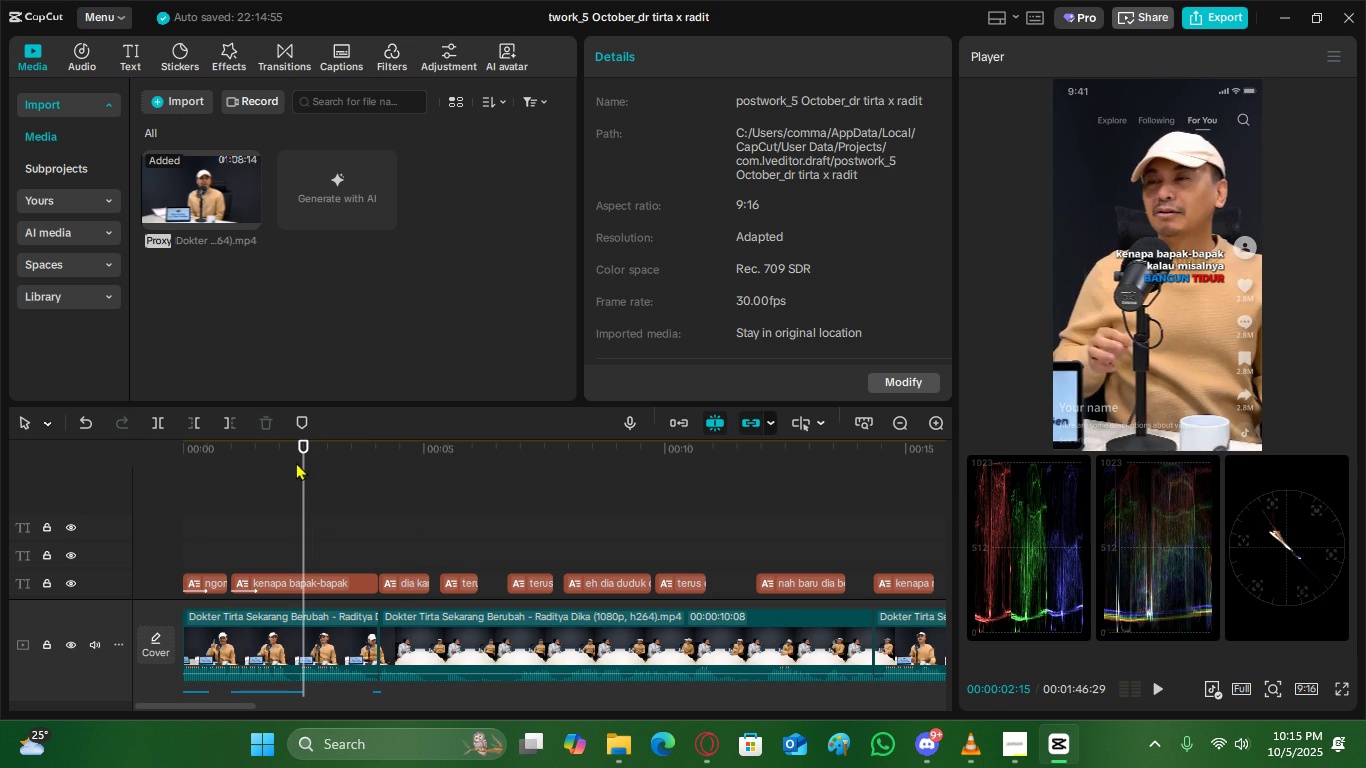 
scroll: coordinate [295, 485], scroll_direction: down, amount: 3.0